 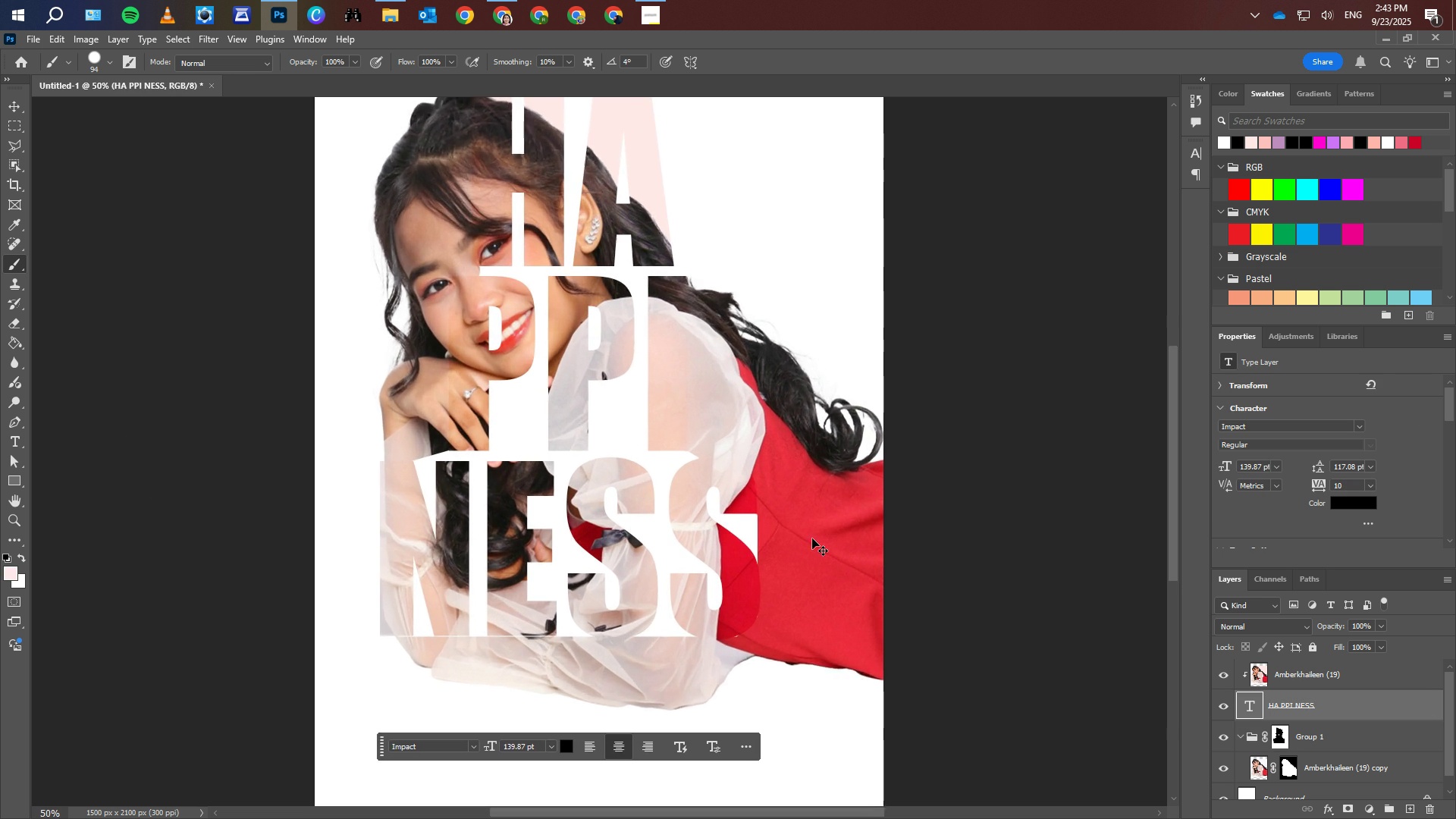 
key(Control+Equal)
 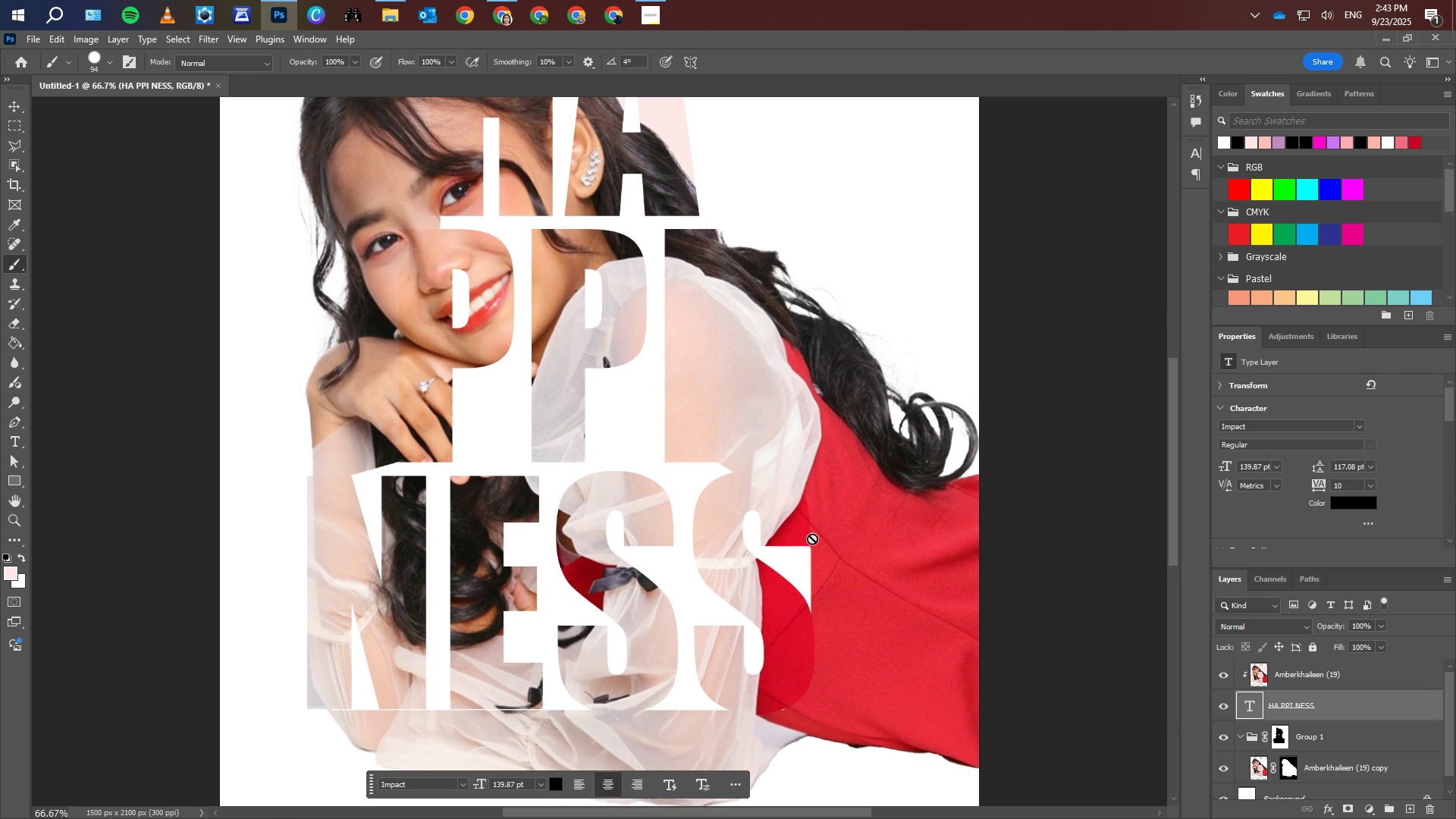 
scroll: coordinate [812, 538], scroll_direction: up, amount: 6.0
 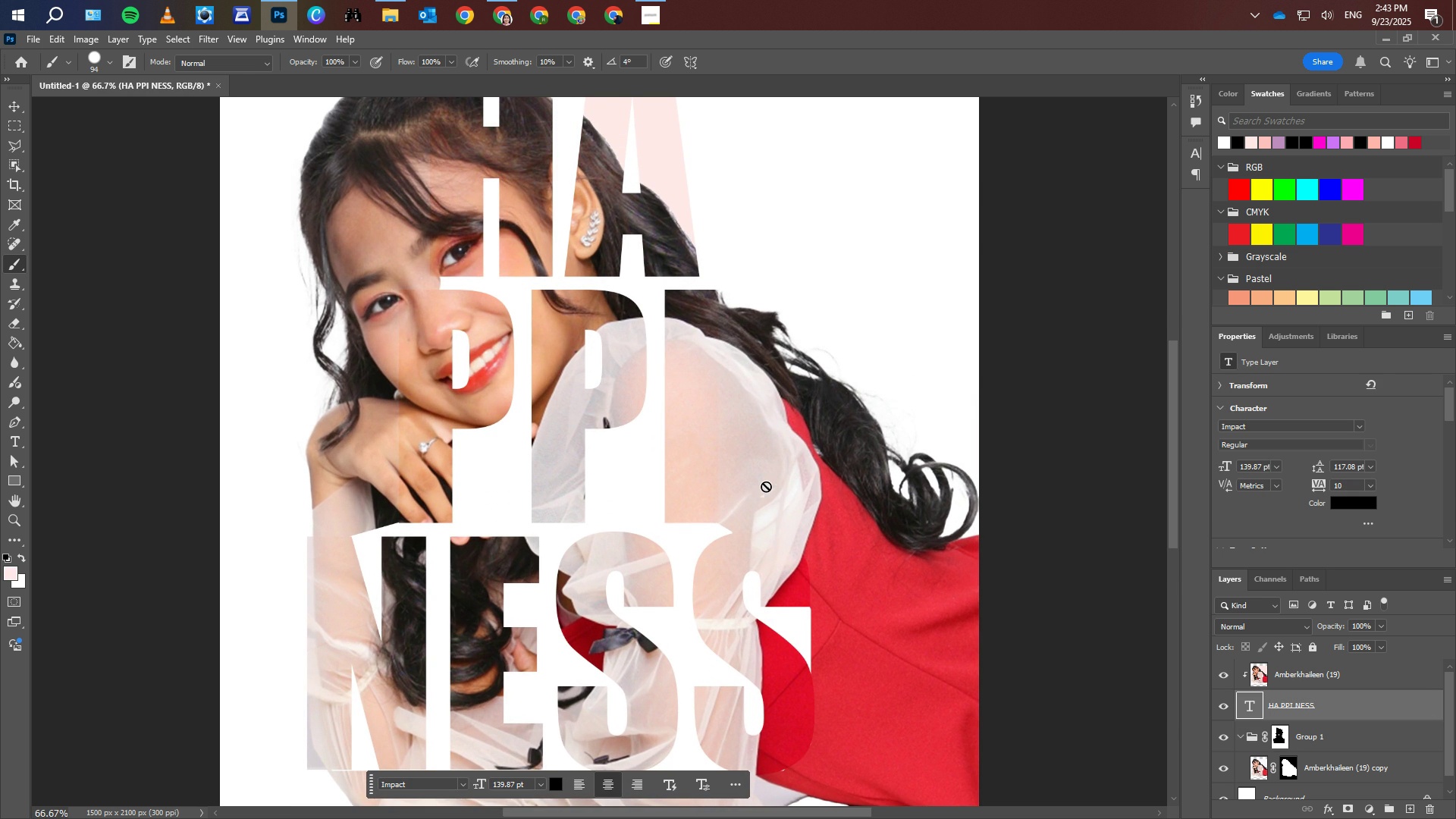 
scroll: coordinate [766, 486], scroll_direction: down, amount: 1.0
 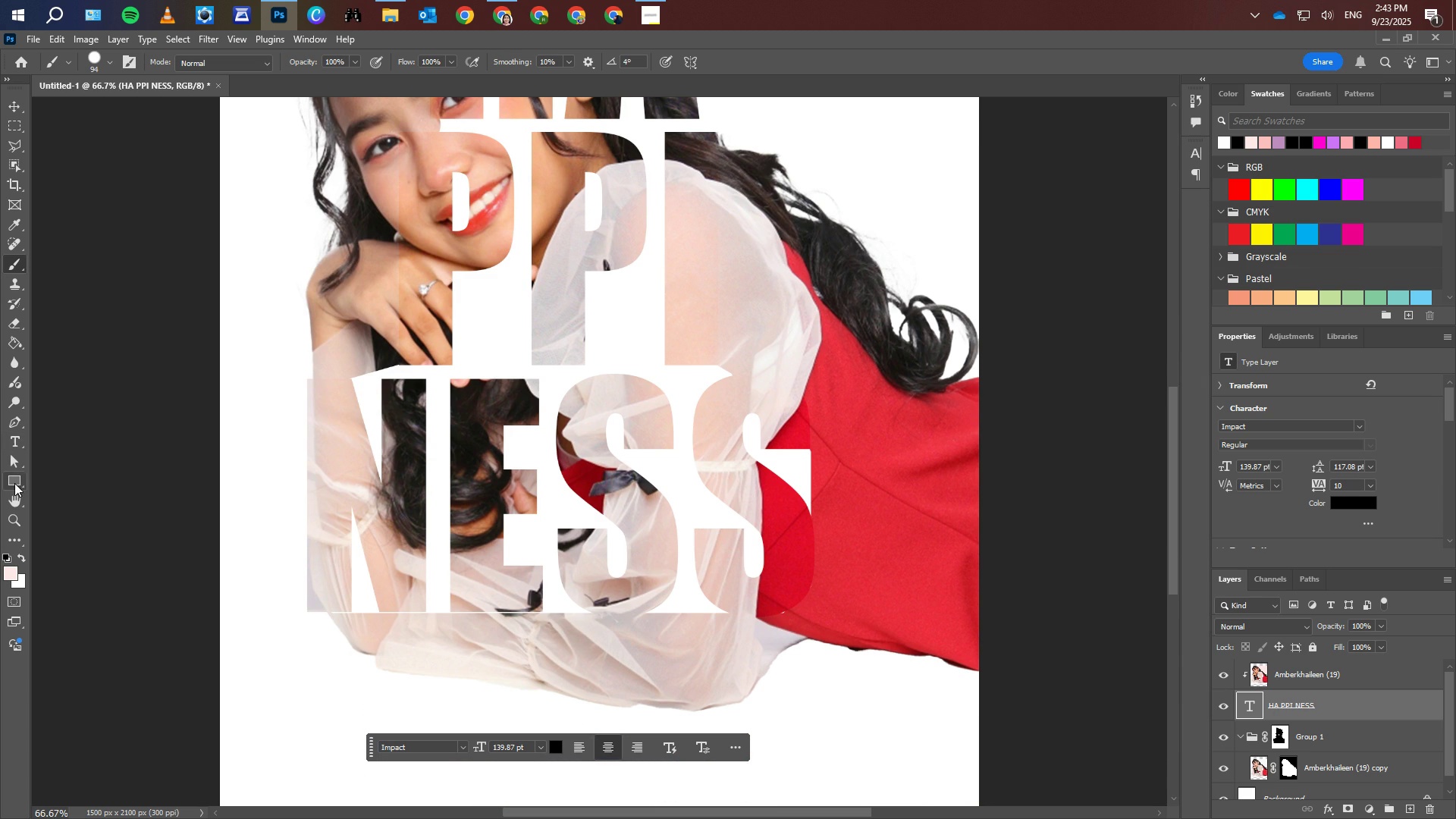 
wait(5.26)
 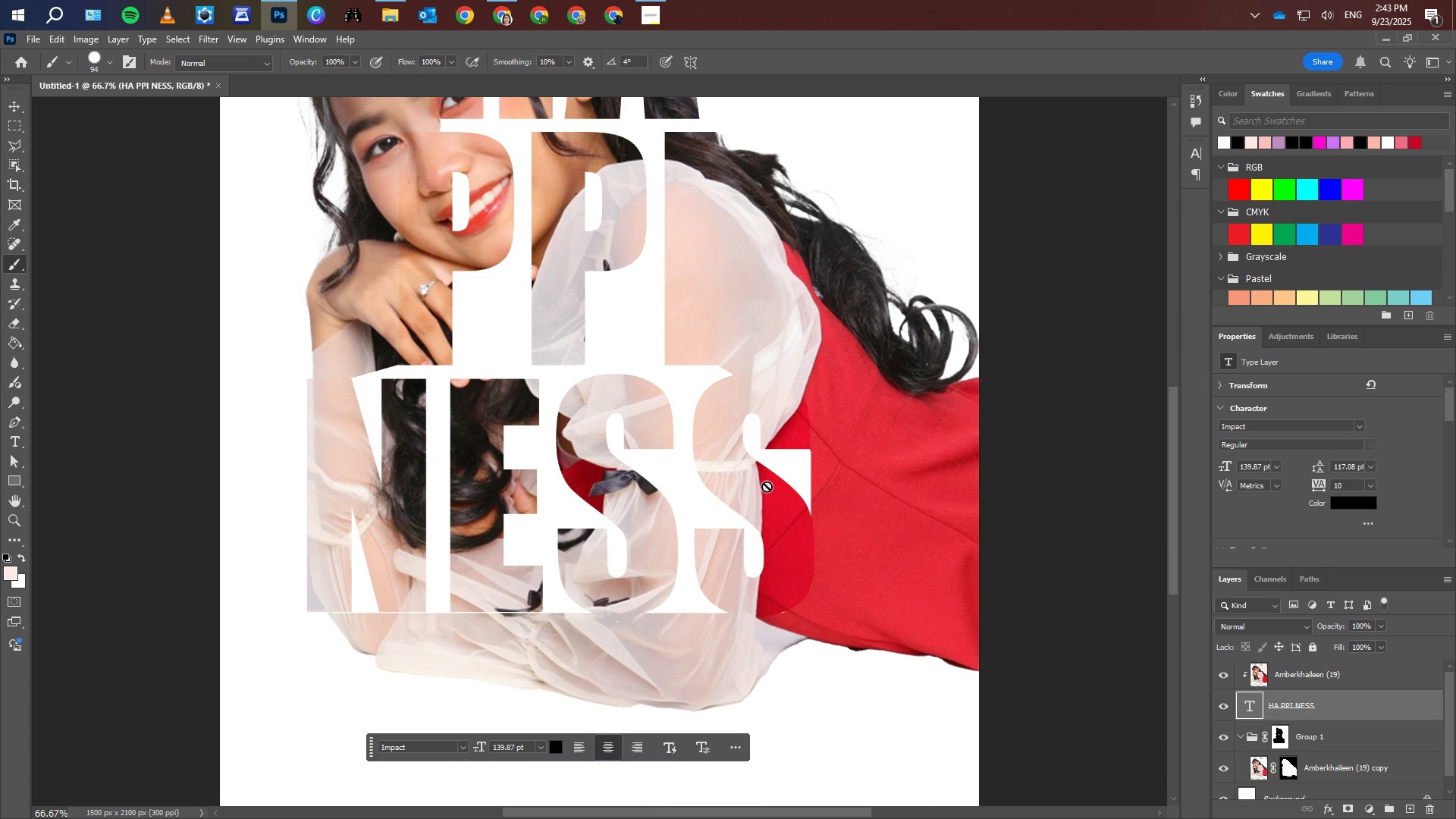 
left_click([15, 267])
 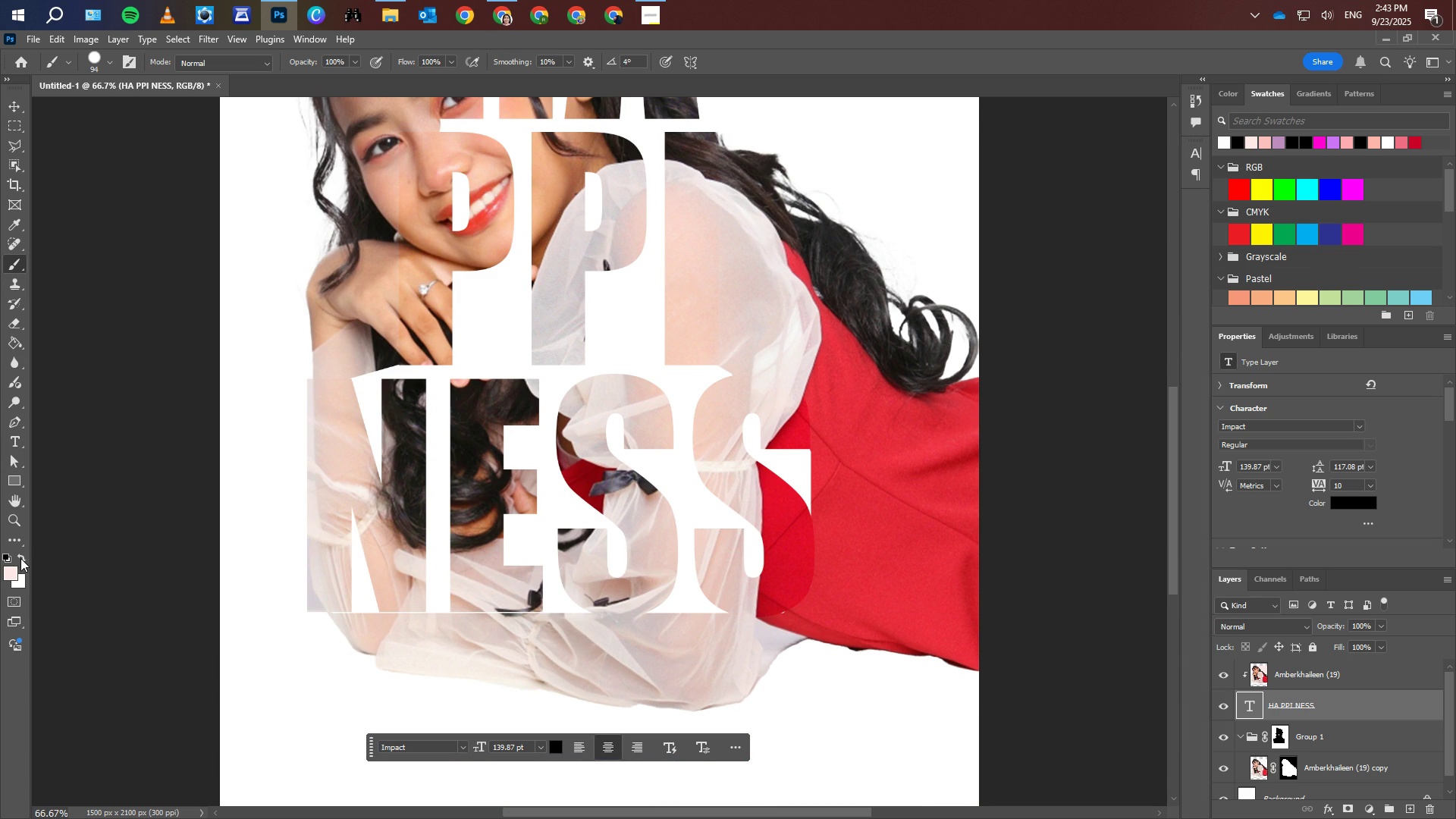 
left_click([20, 561])
 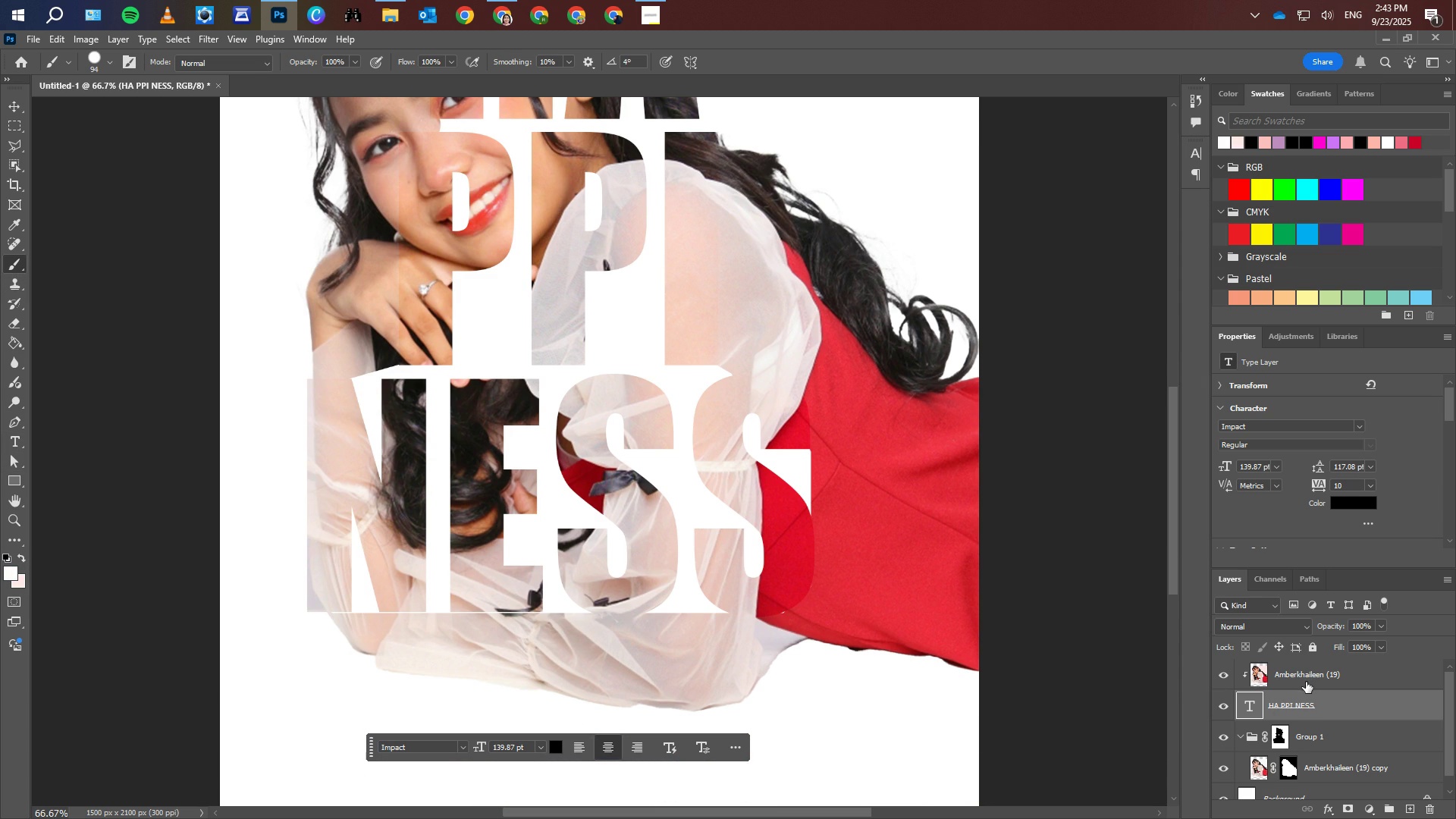 
left_click([1311, 679])